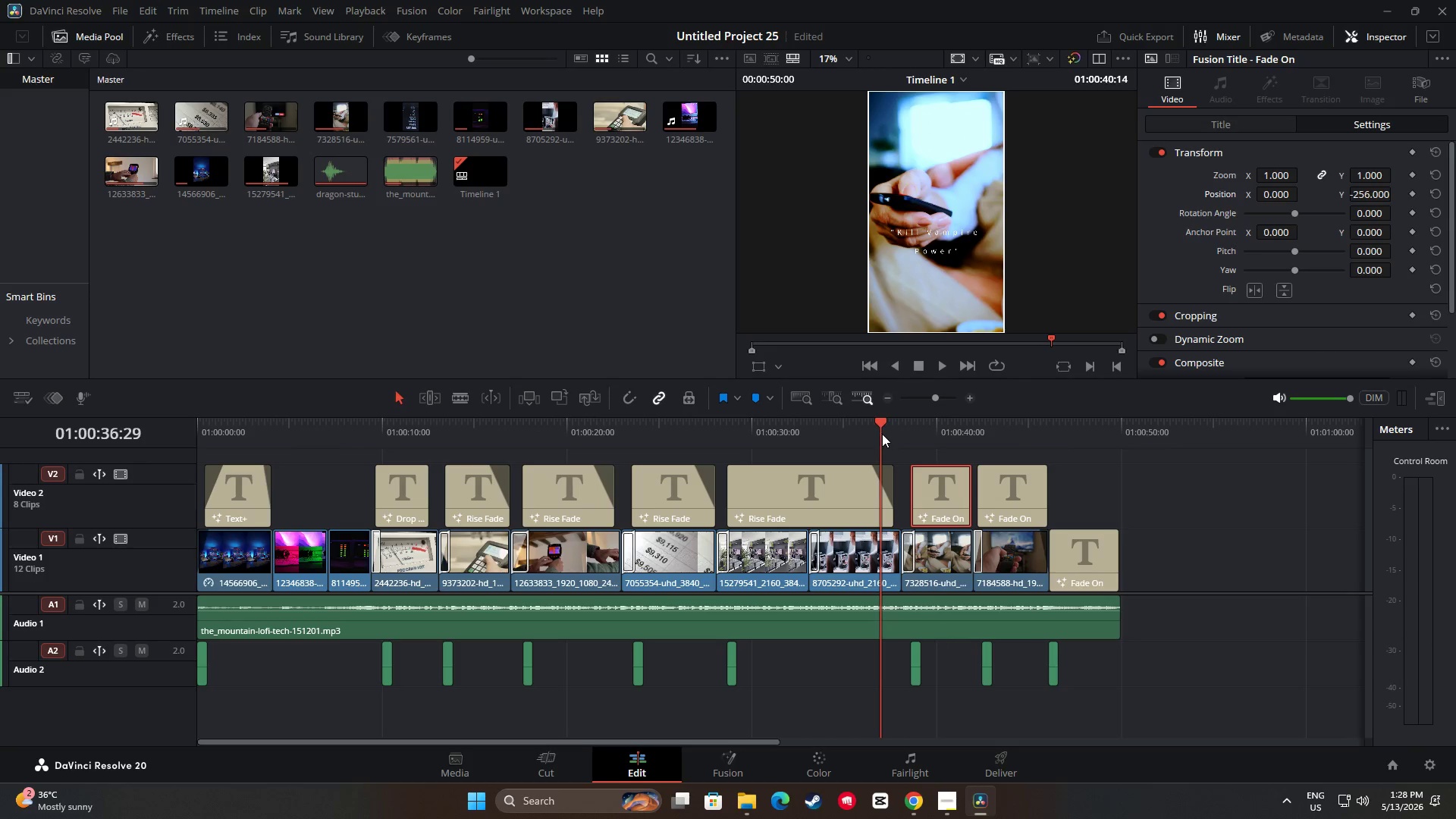 
key(Space)
 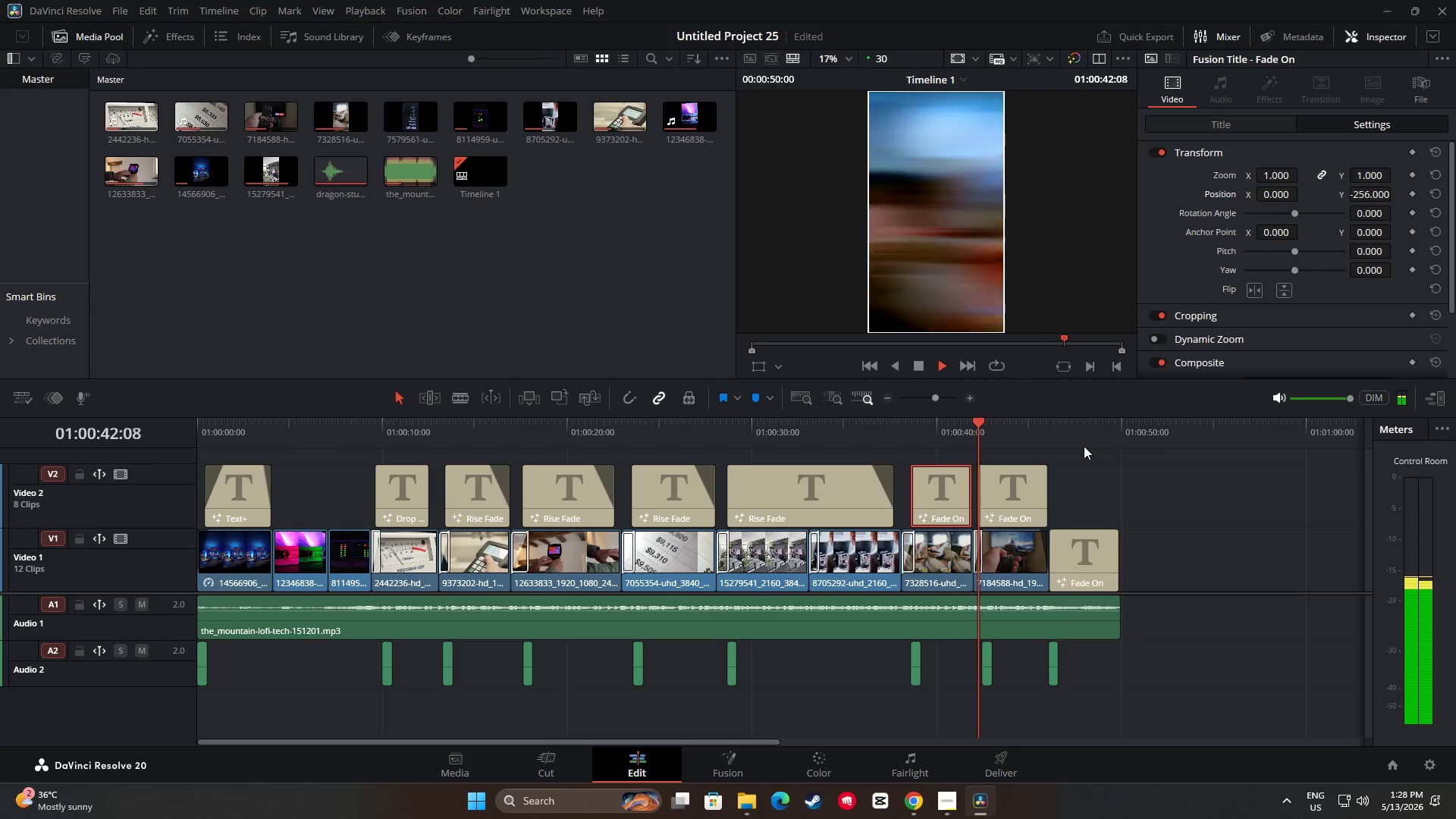 
wait(7.53)
 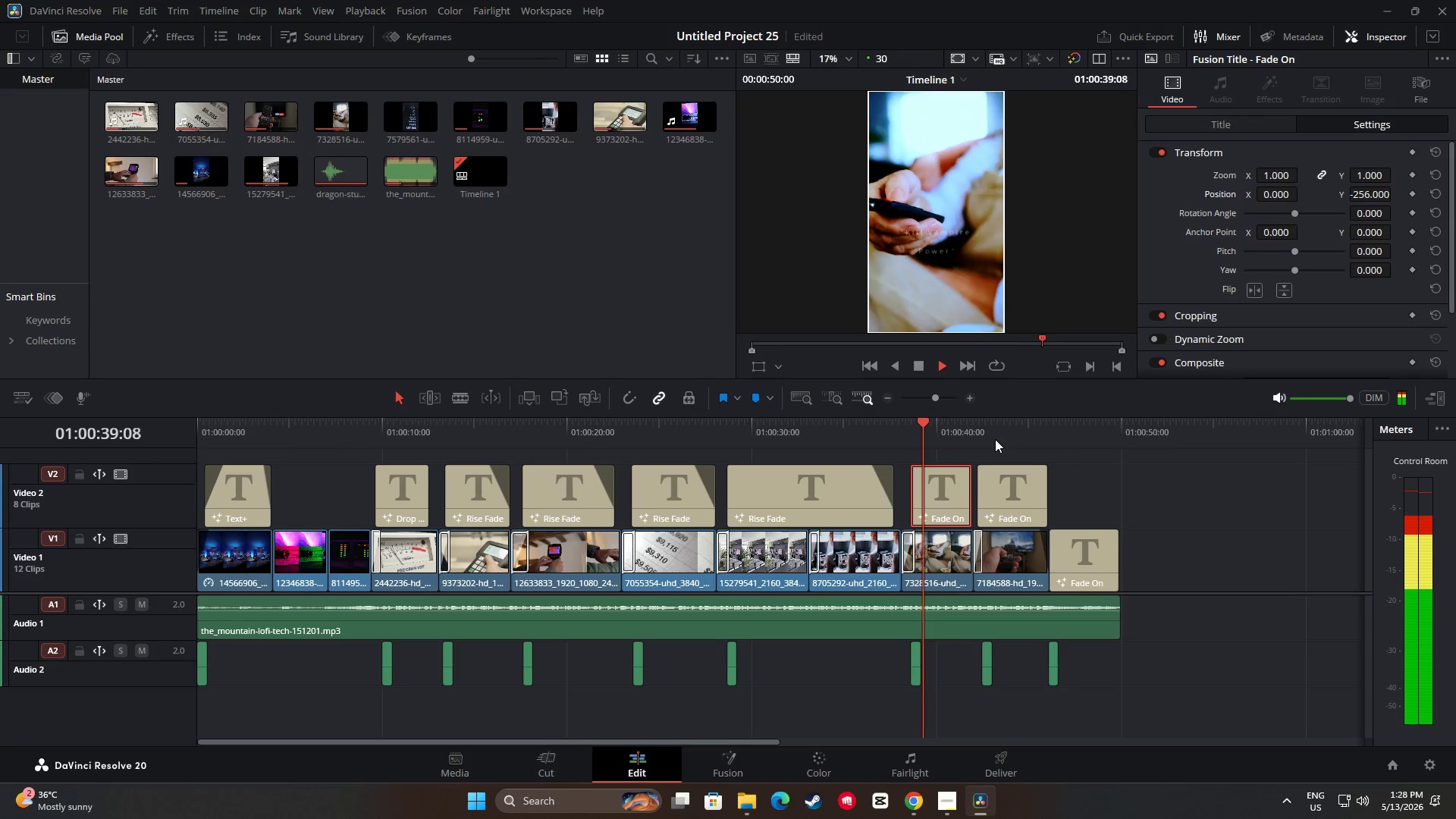 
key(Space)
 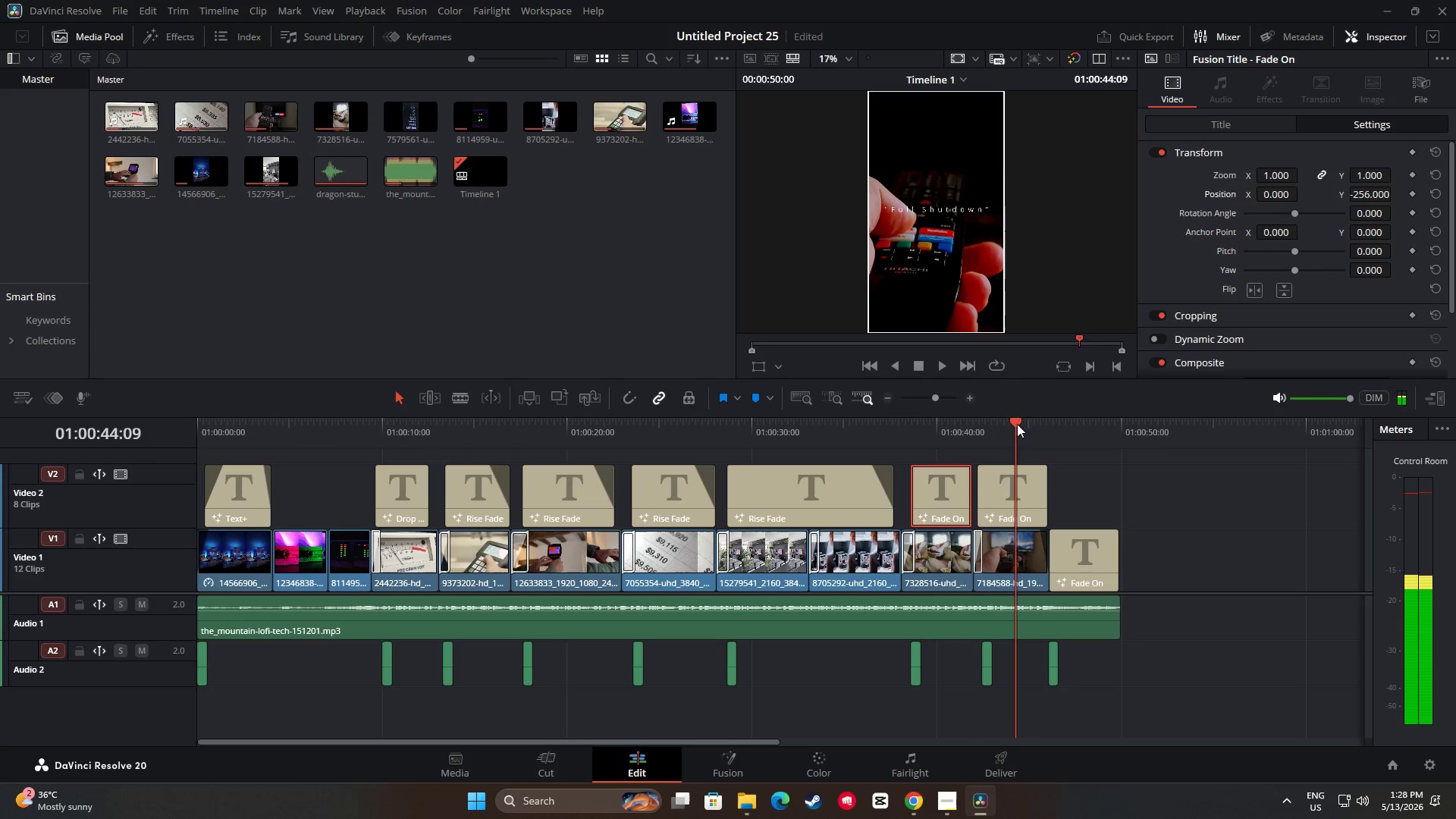 
left_click_drag(start_coordinate=[1017, 424], to_coordinate=[155, 464])
 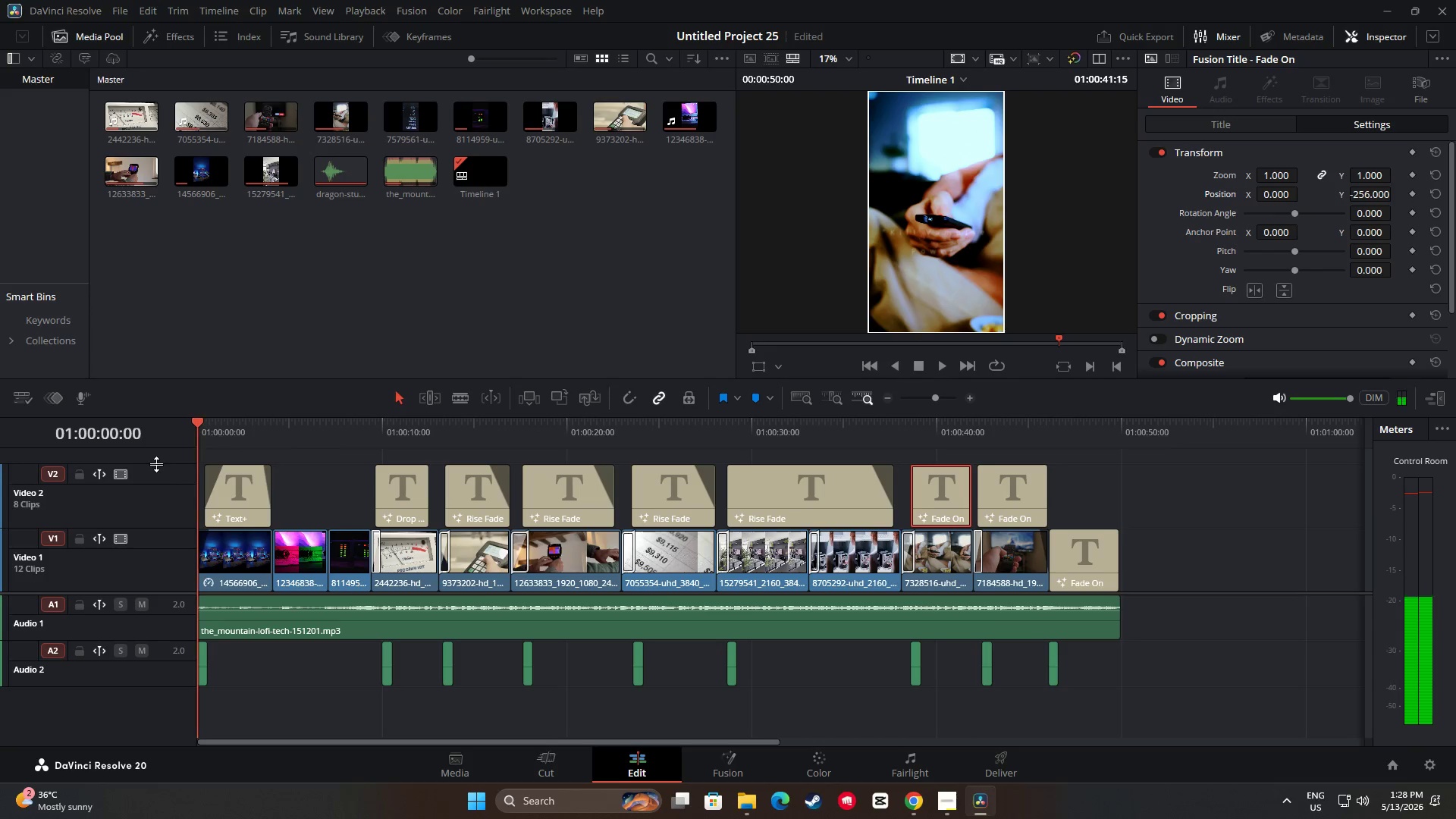 
key(Space)
 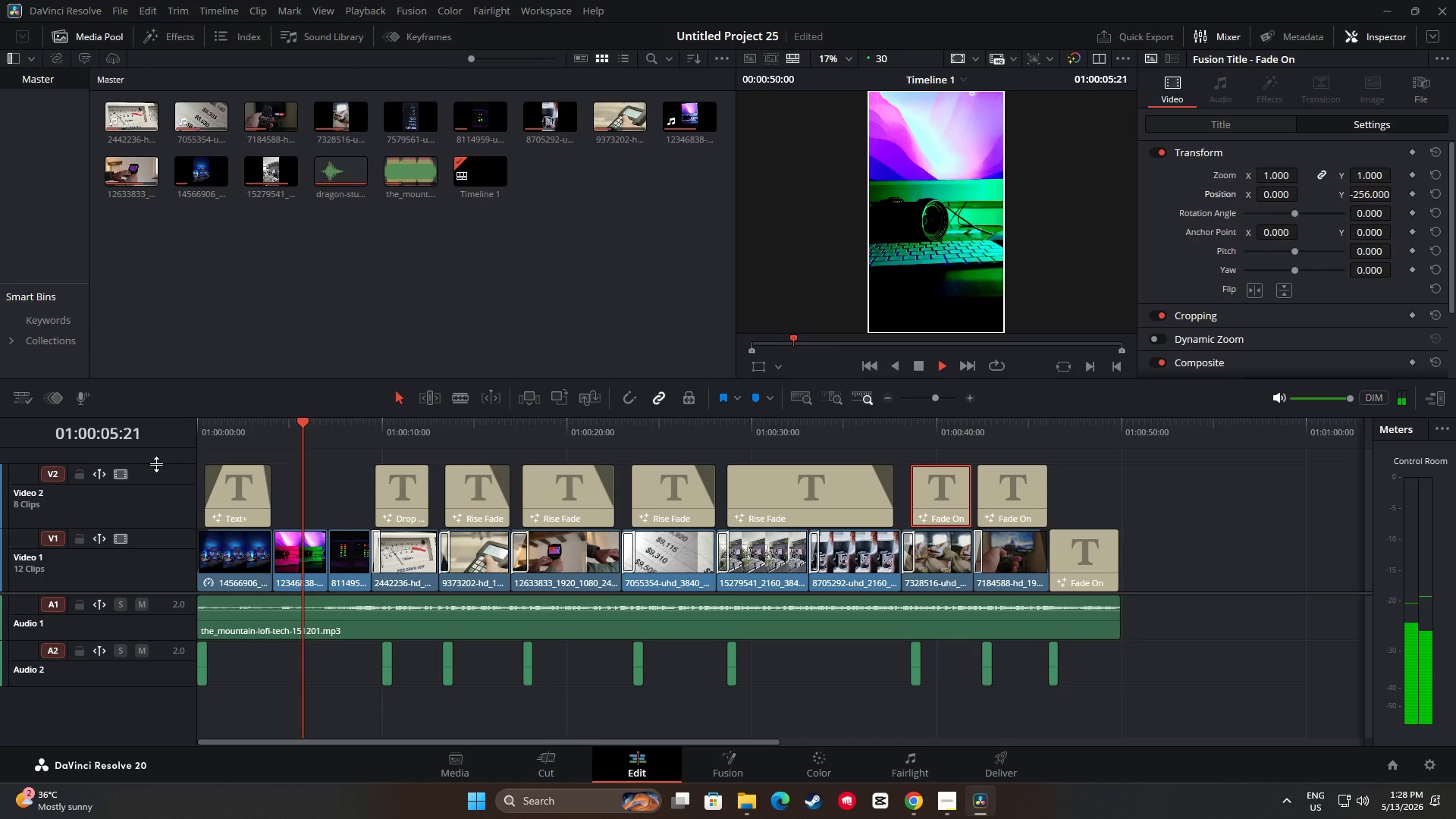 
wait(10.89)
 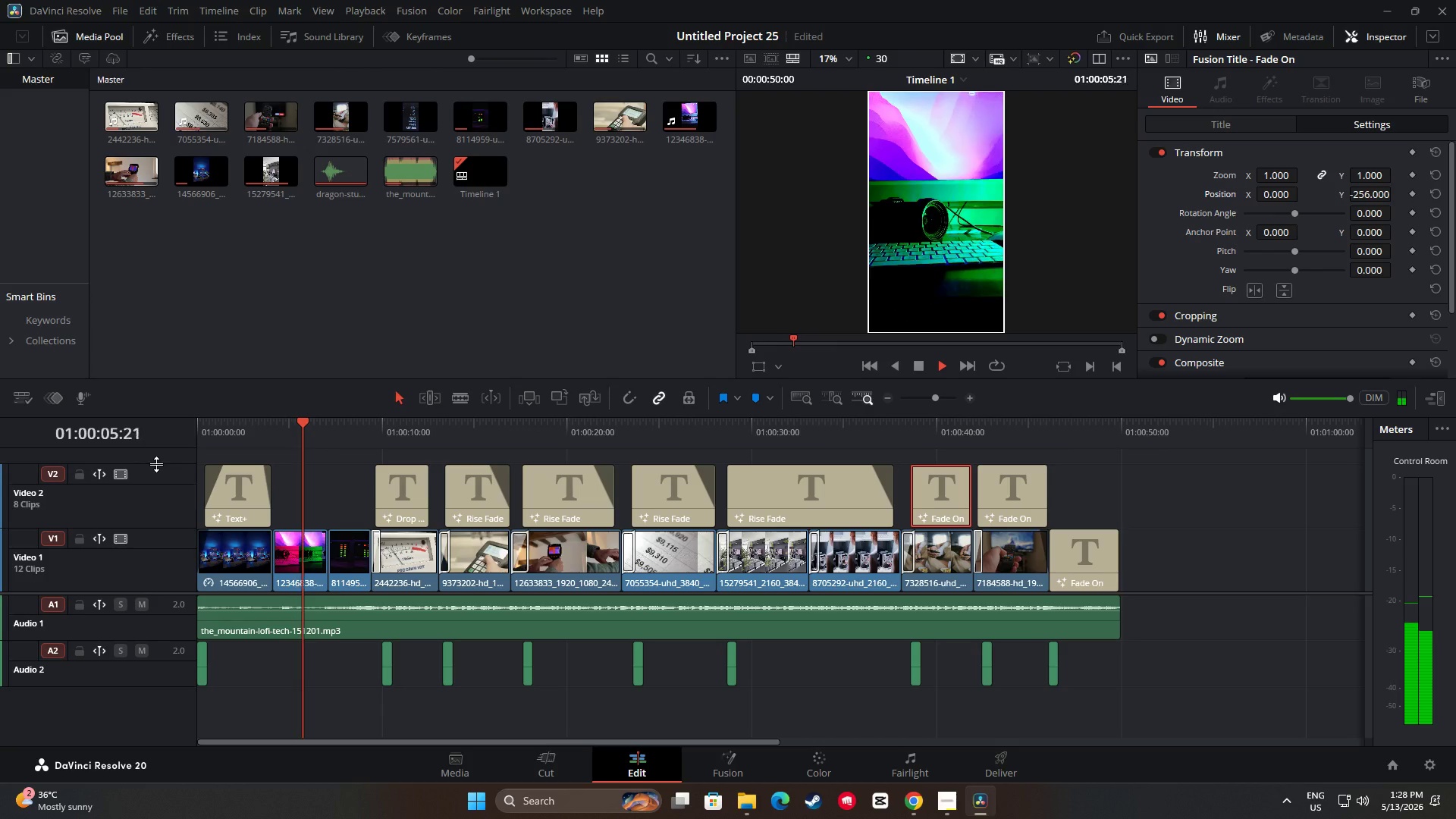 
key(Space)
 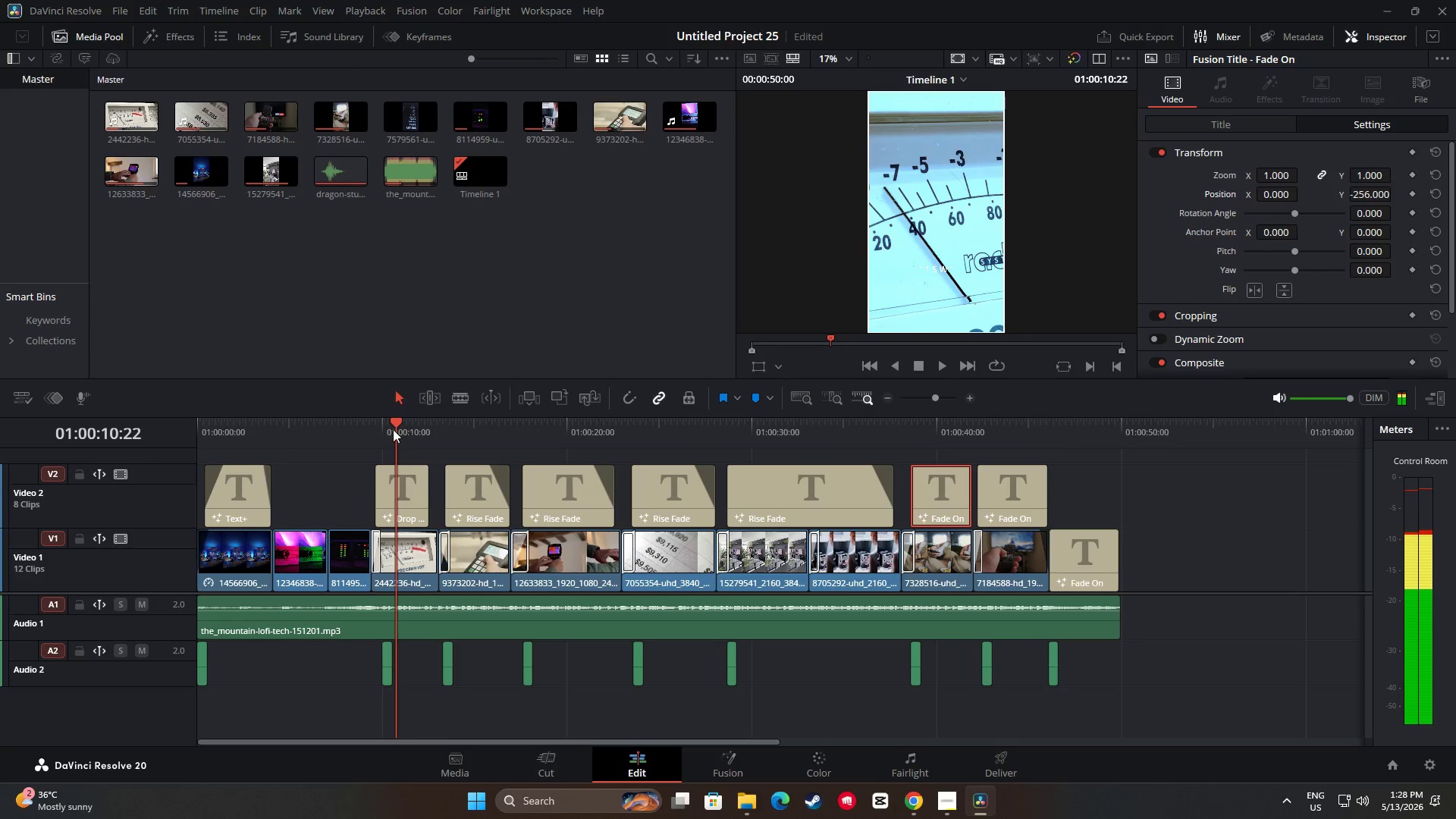 
left_click_drag(start_coordinate=[393, 428], to_coordinate=[173, 440])
 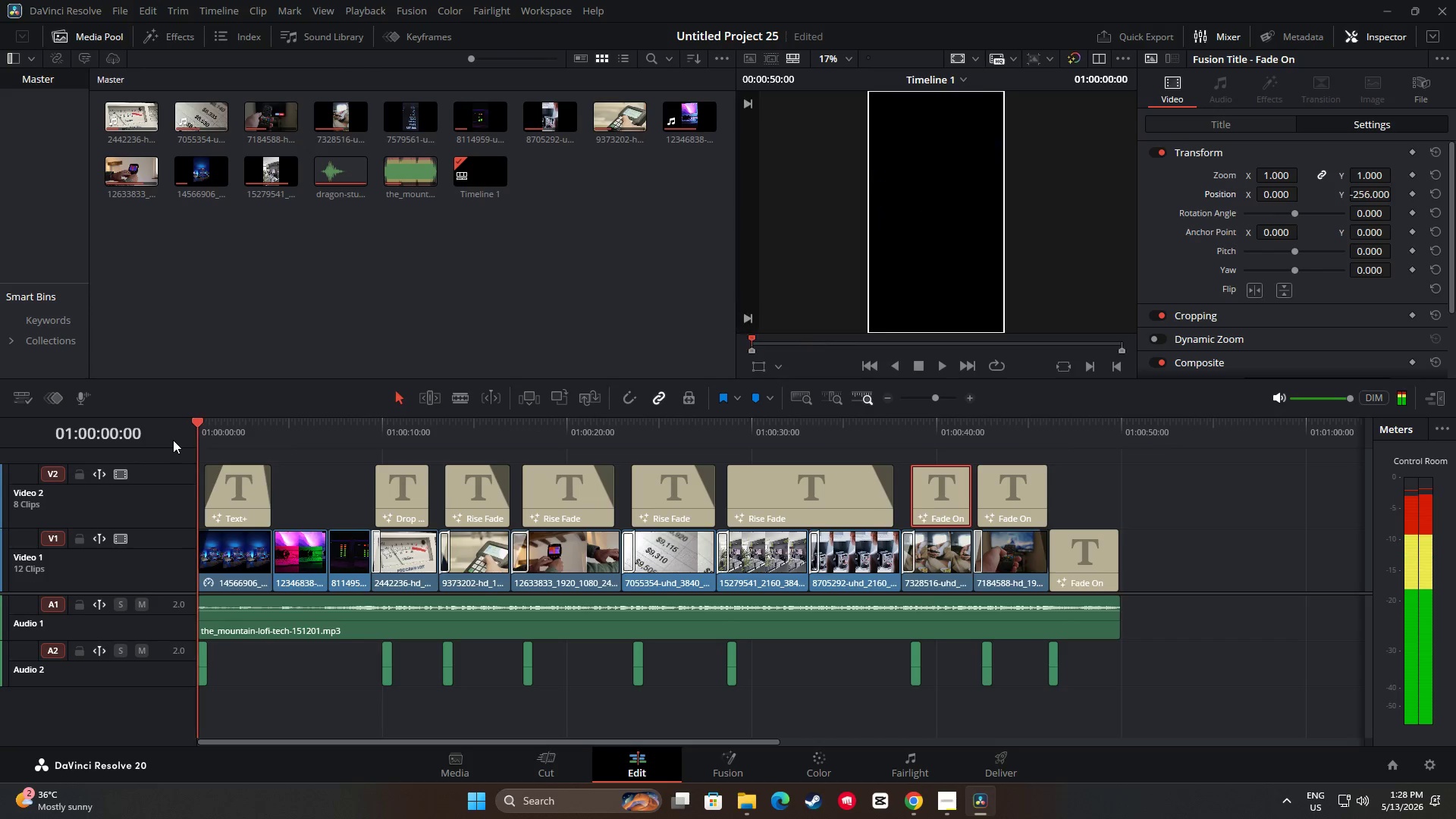 
key(Space)
 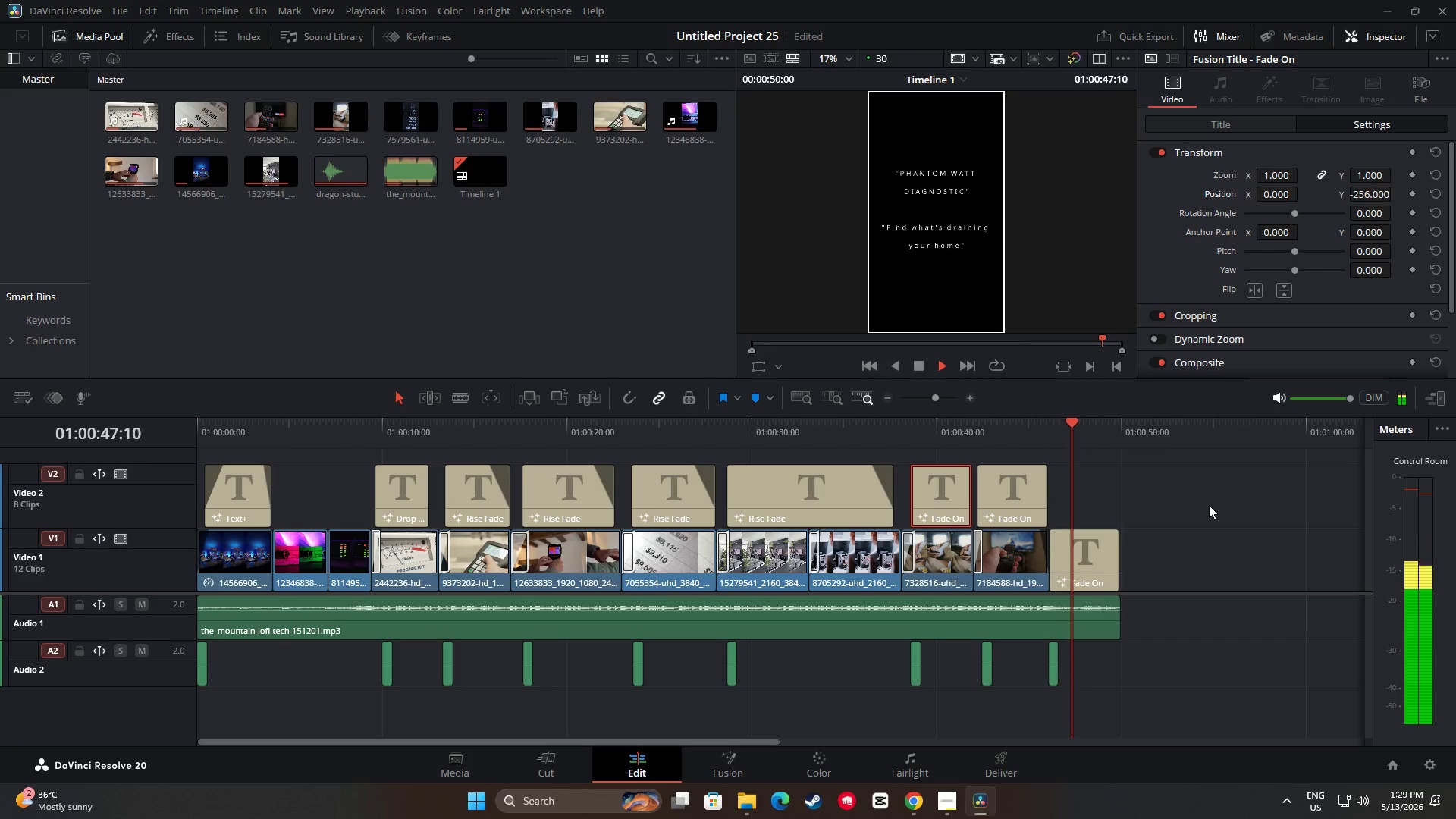 
wait(52.38)
 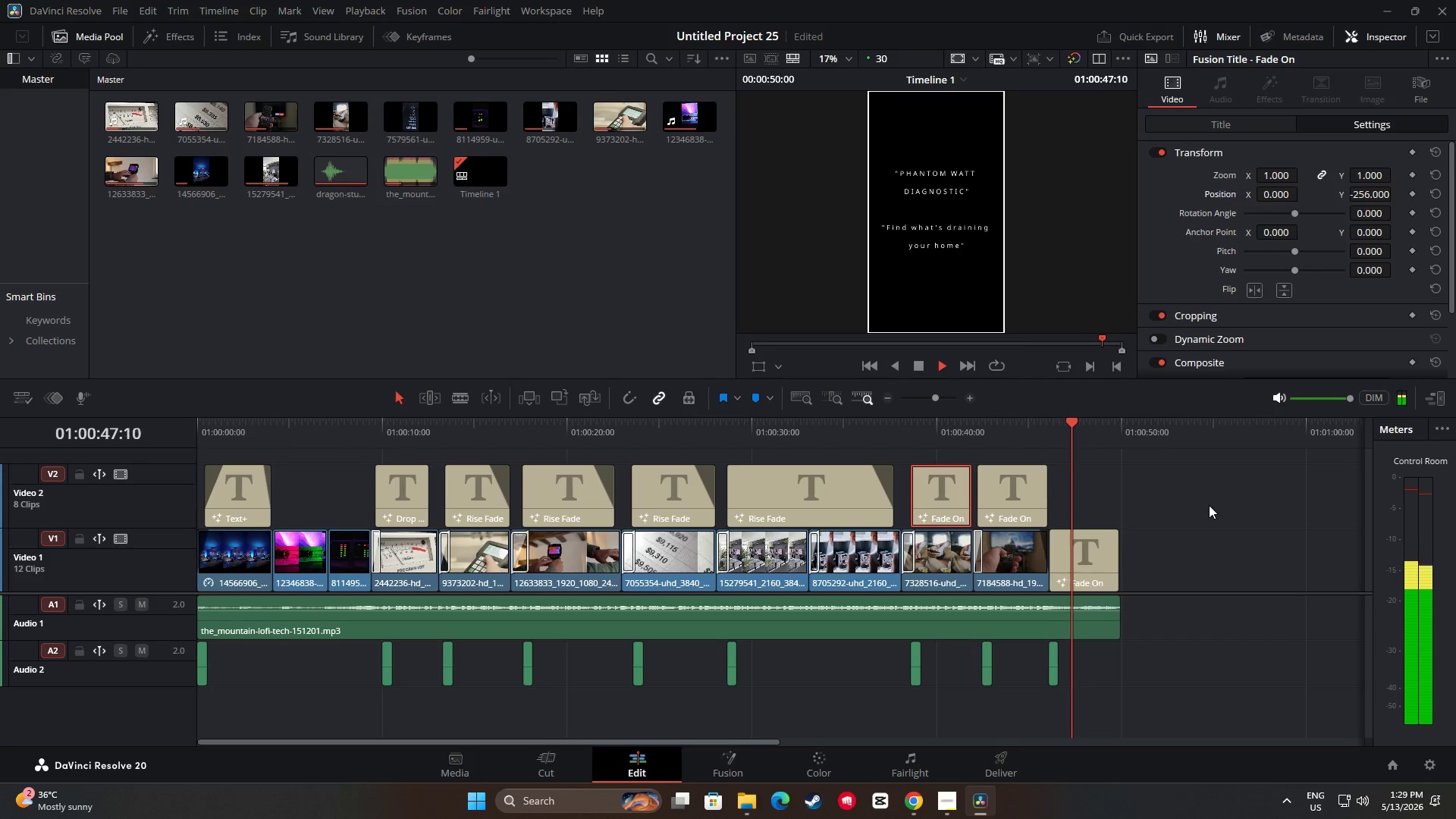 
left_click_drag(start_coordinate=[1120, 422], to_coordinate=[1047, 428])
 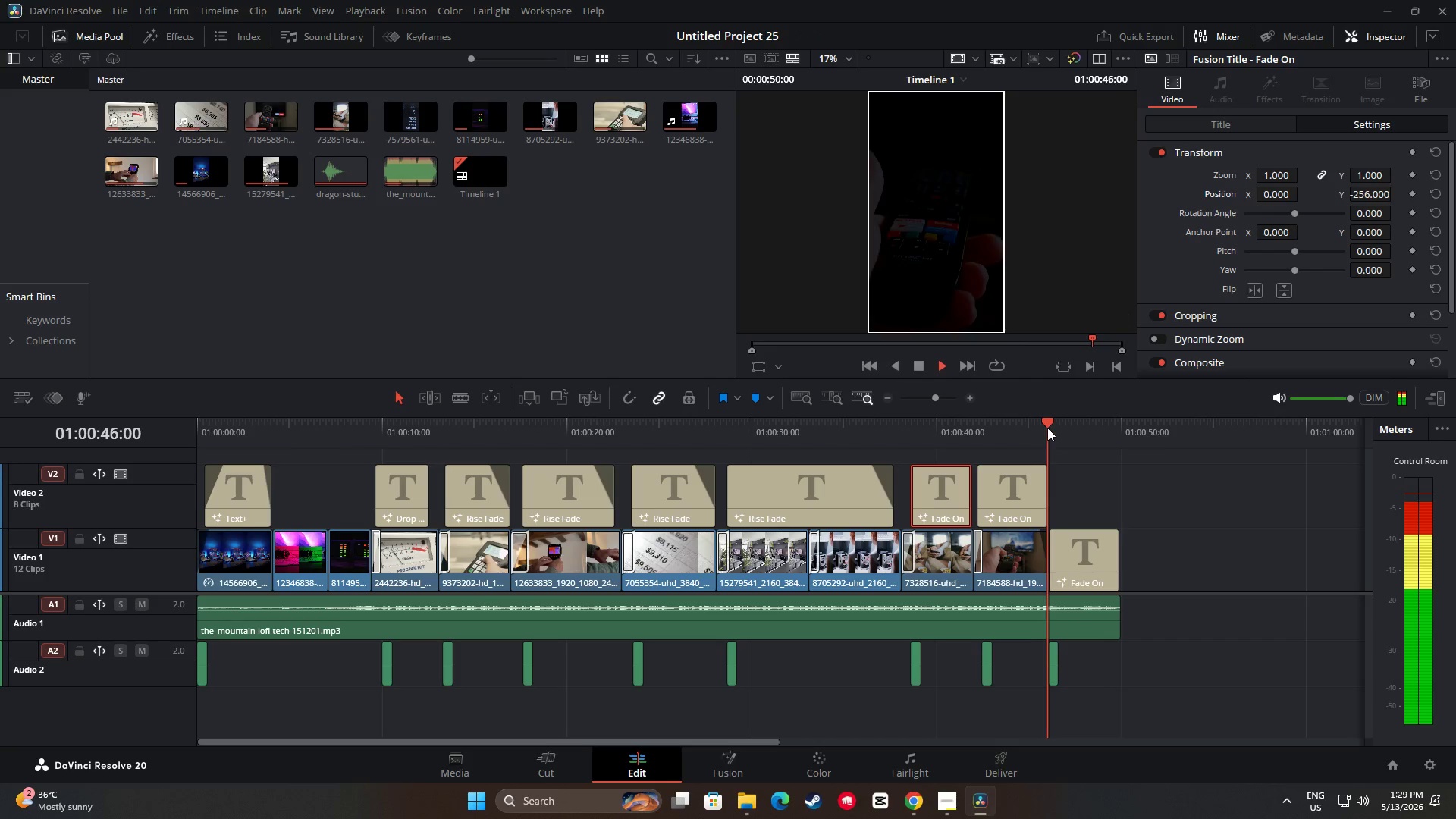 
key(Space)
 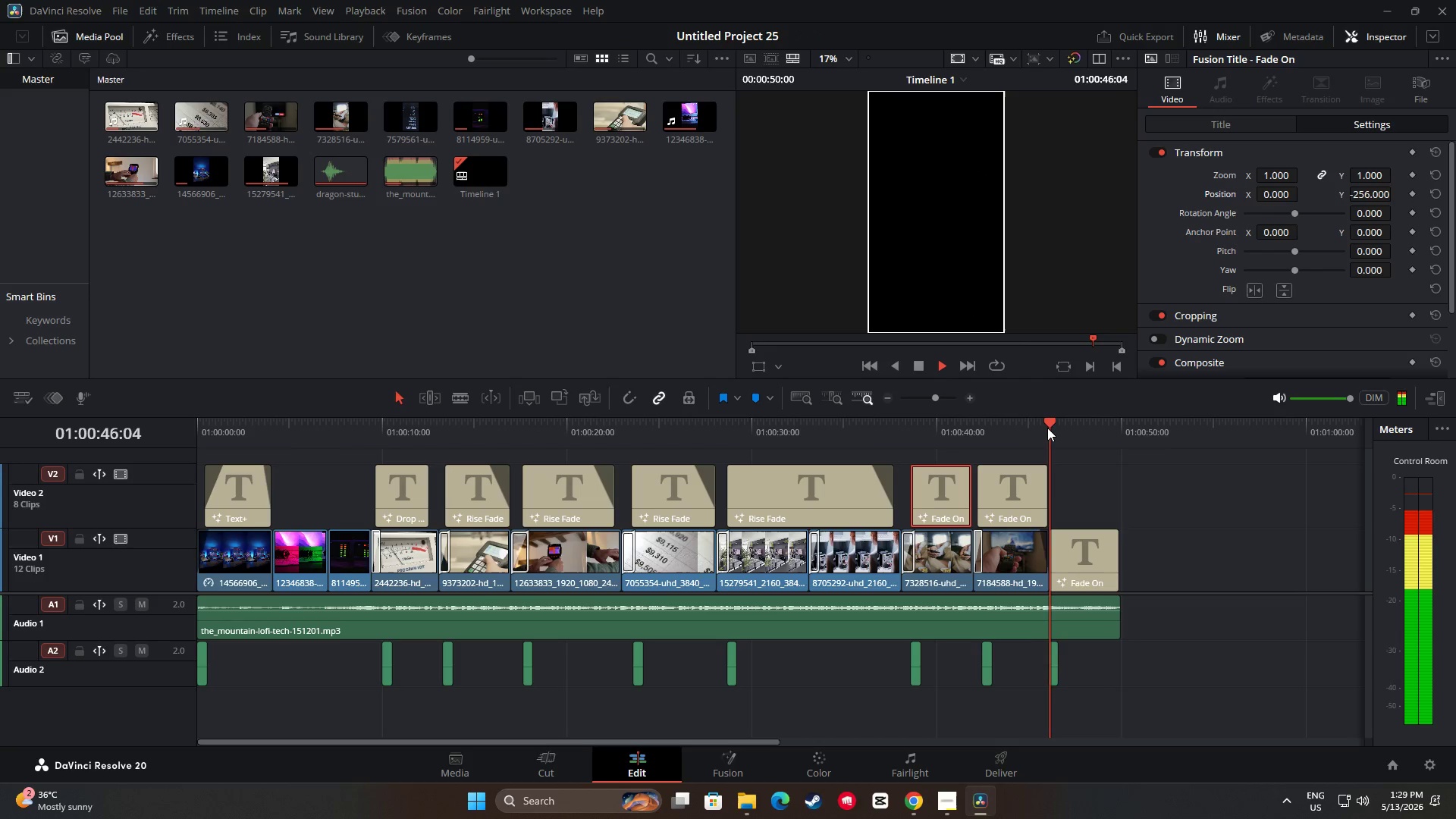 
key(Space)
 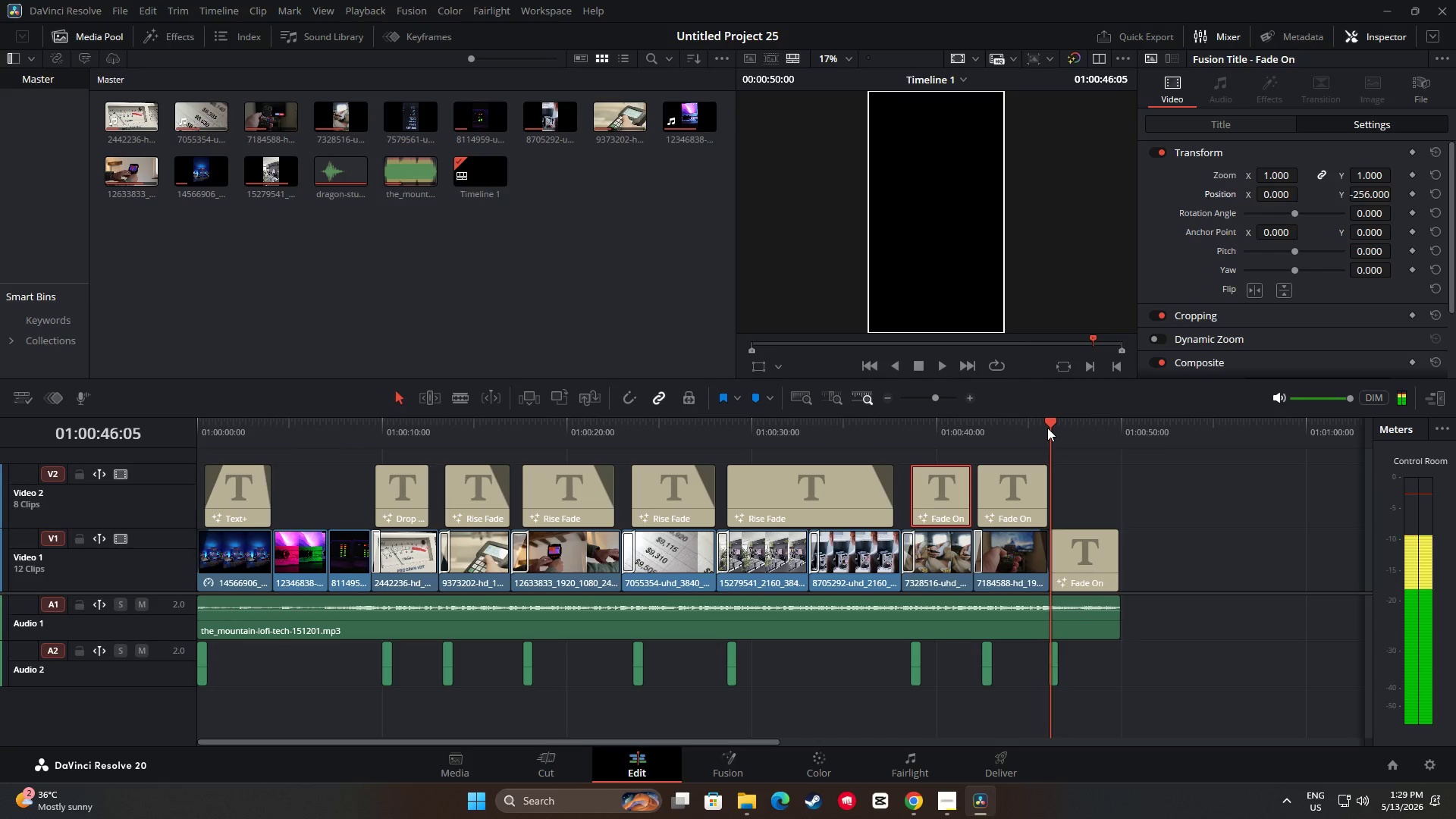 
key(Space)
 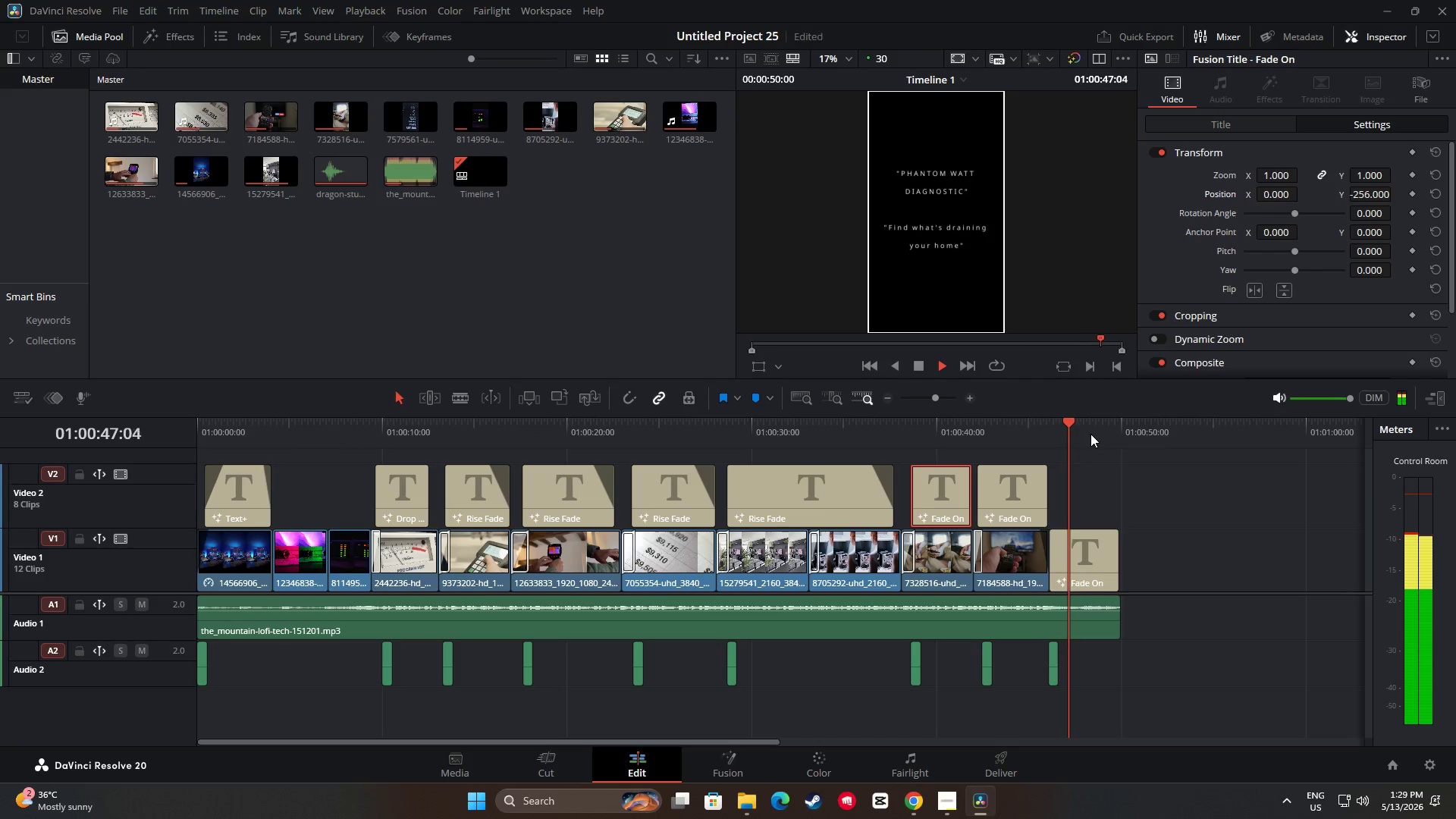 
key(Space)
 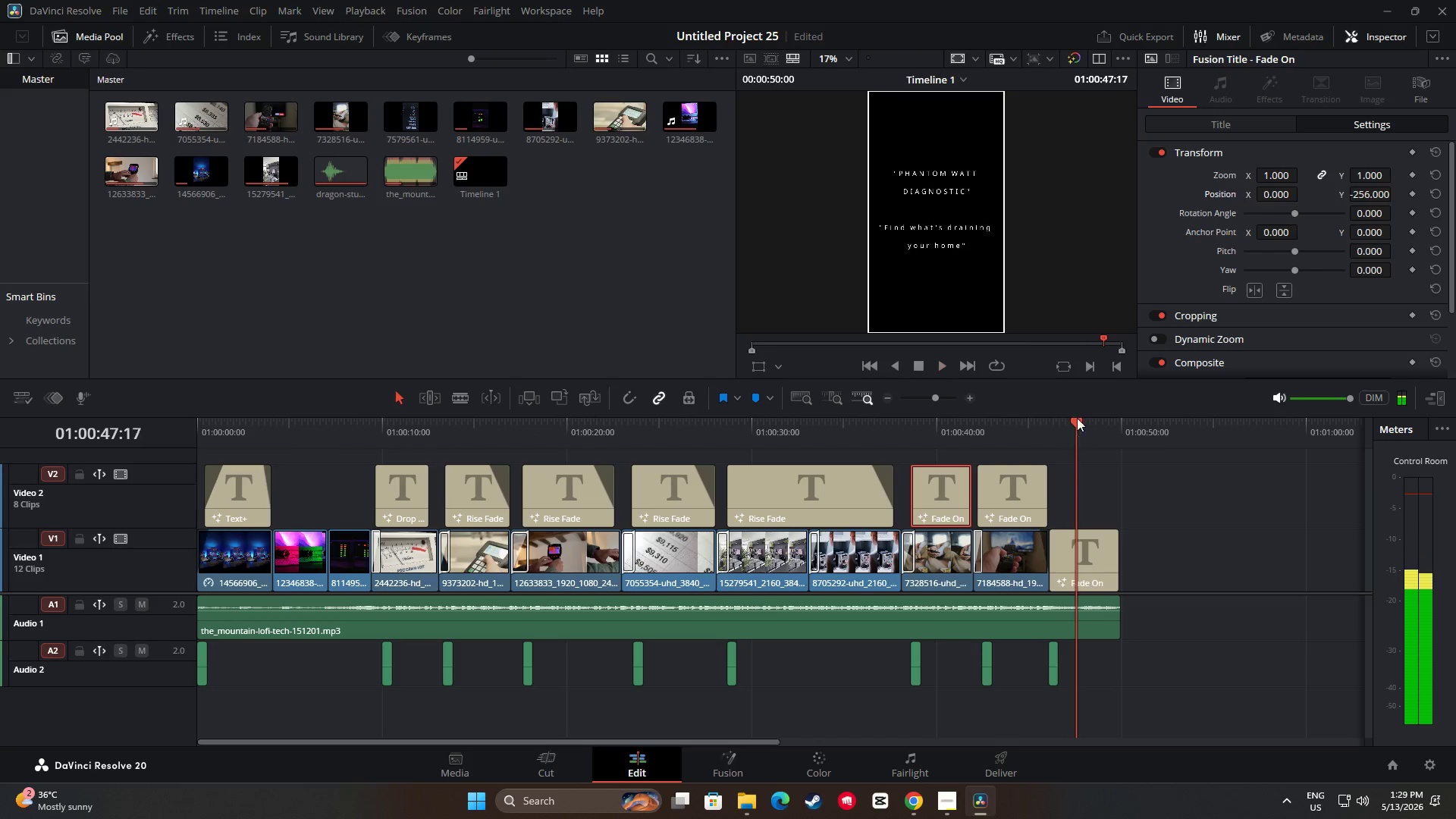 
left_click_drag(start_coordinate=[1076, 416], to_coordinate=[968, 417])
 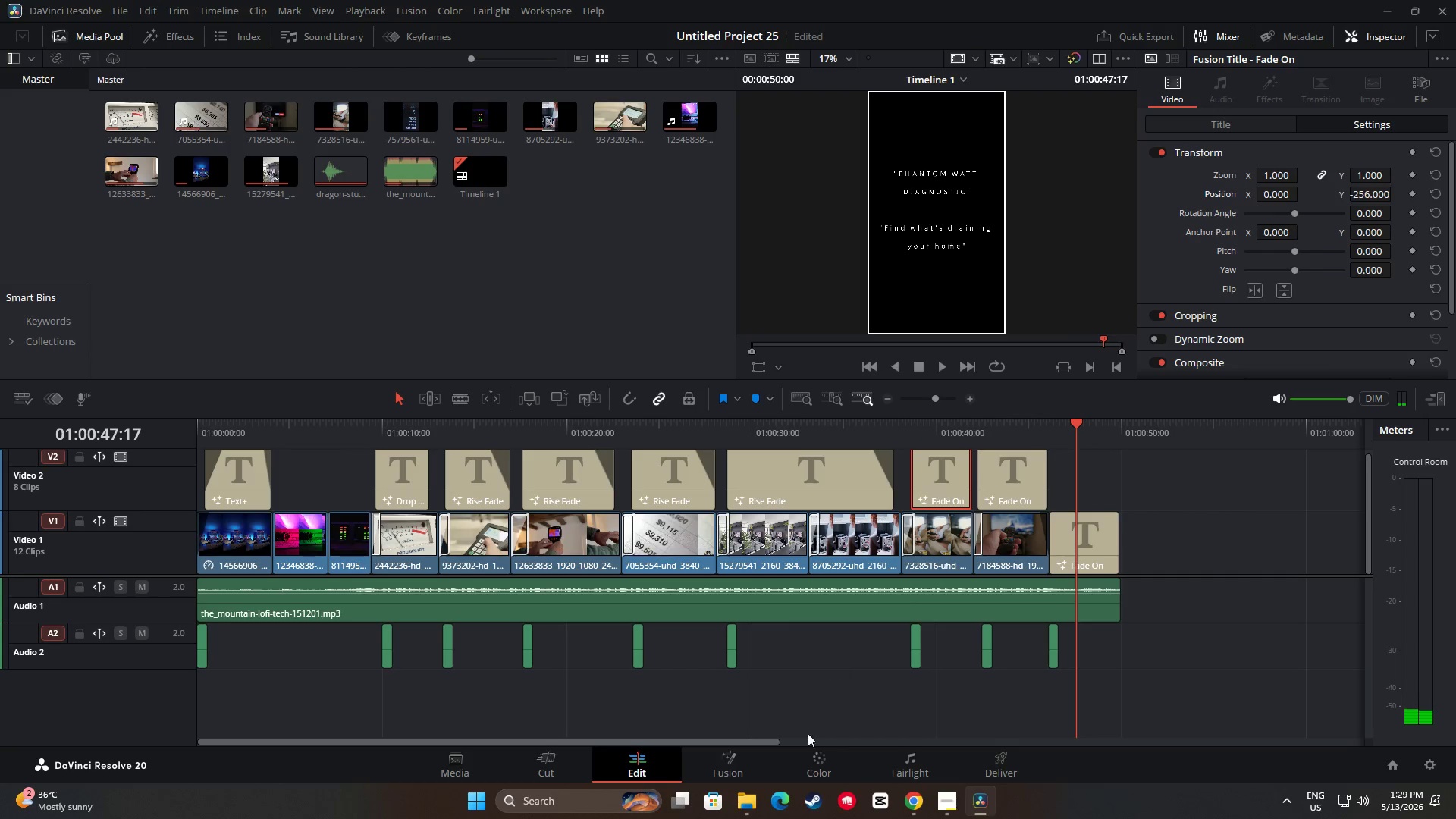 
left_click([810, 767])
 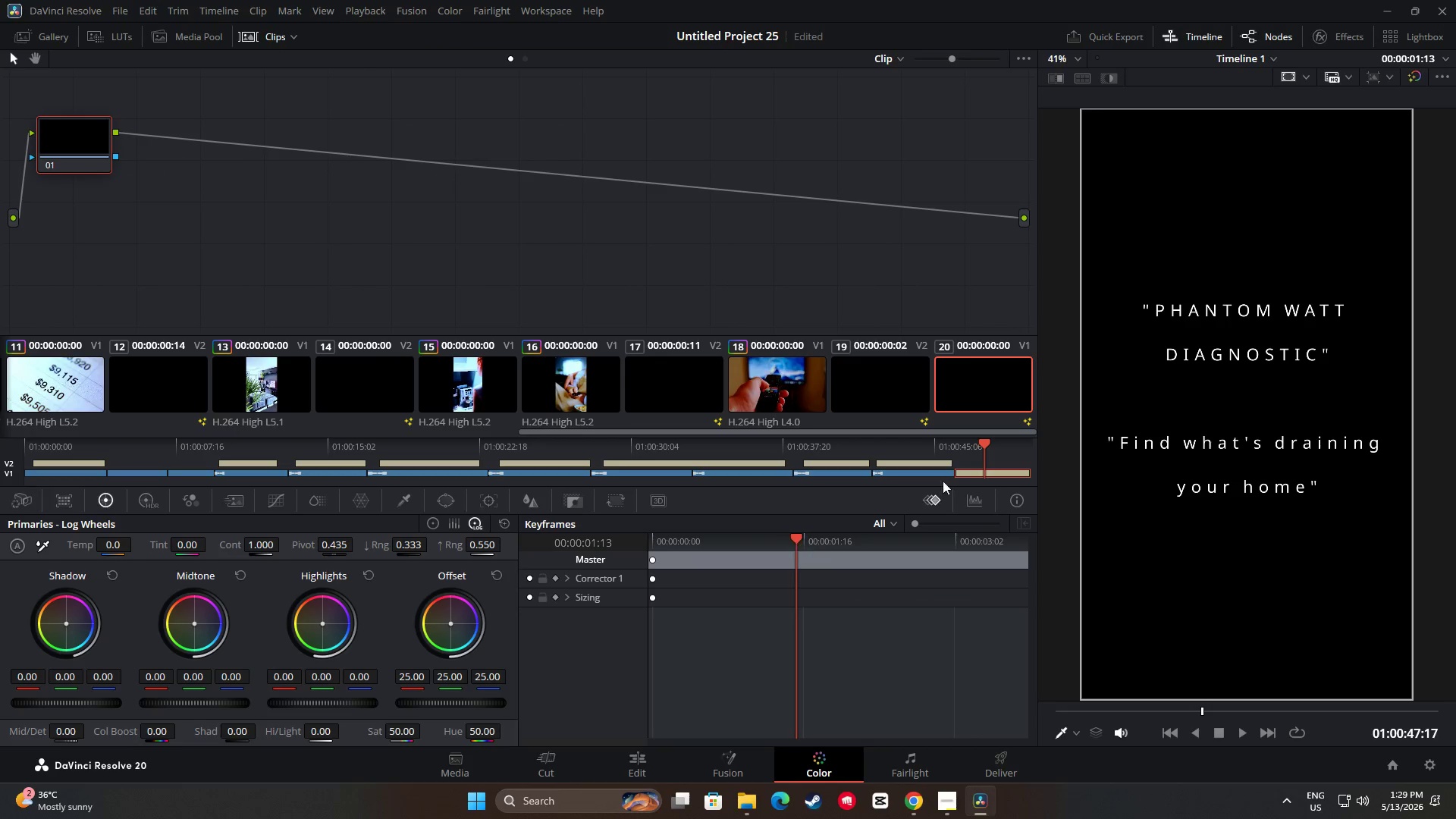 
left_click_drag(start_coordinate=[977, 445], to_coordinate=[0, 454])
 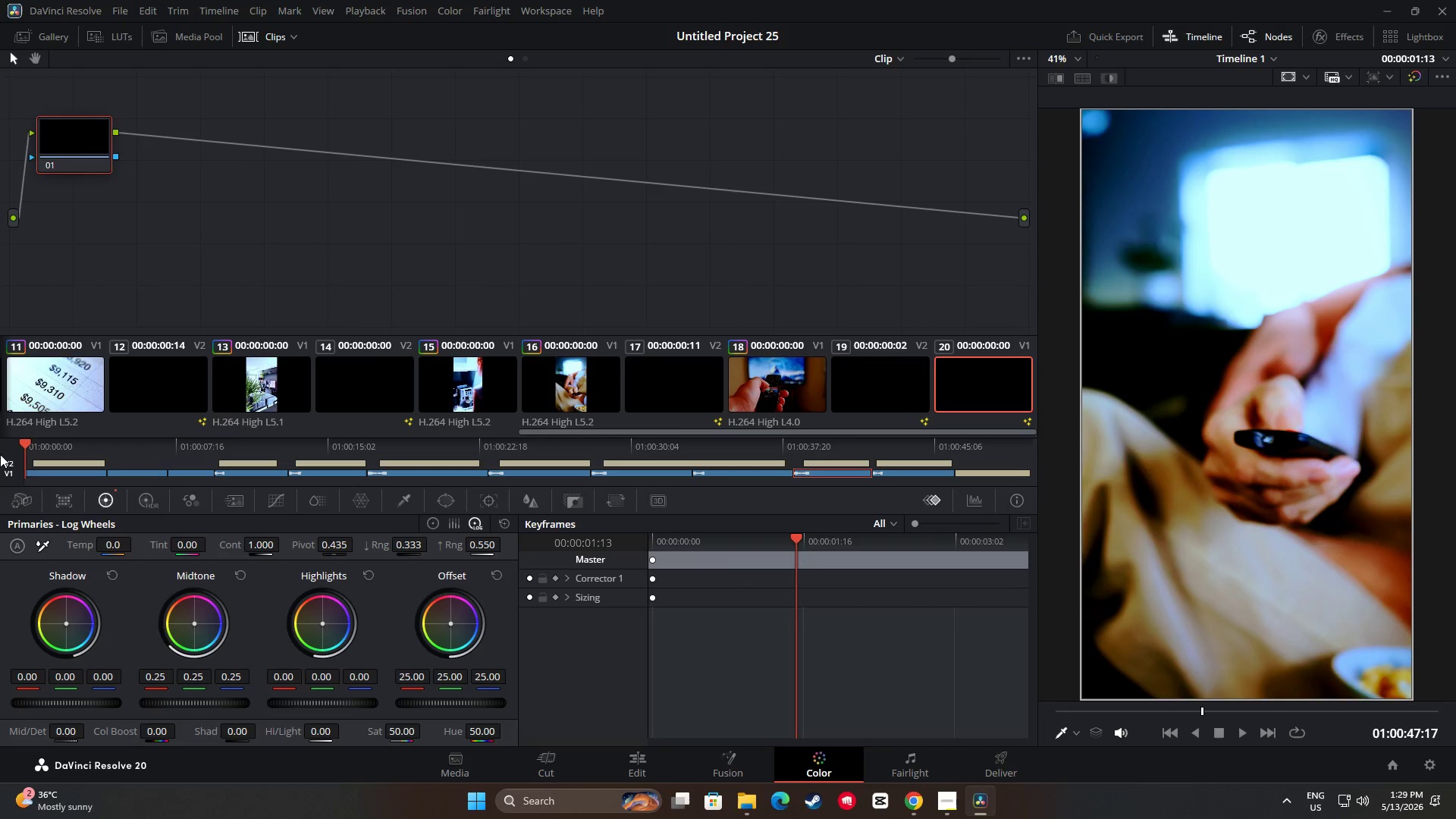 
key(Space)
 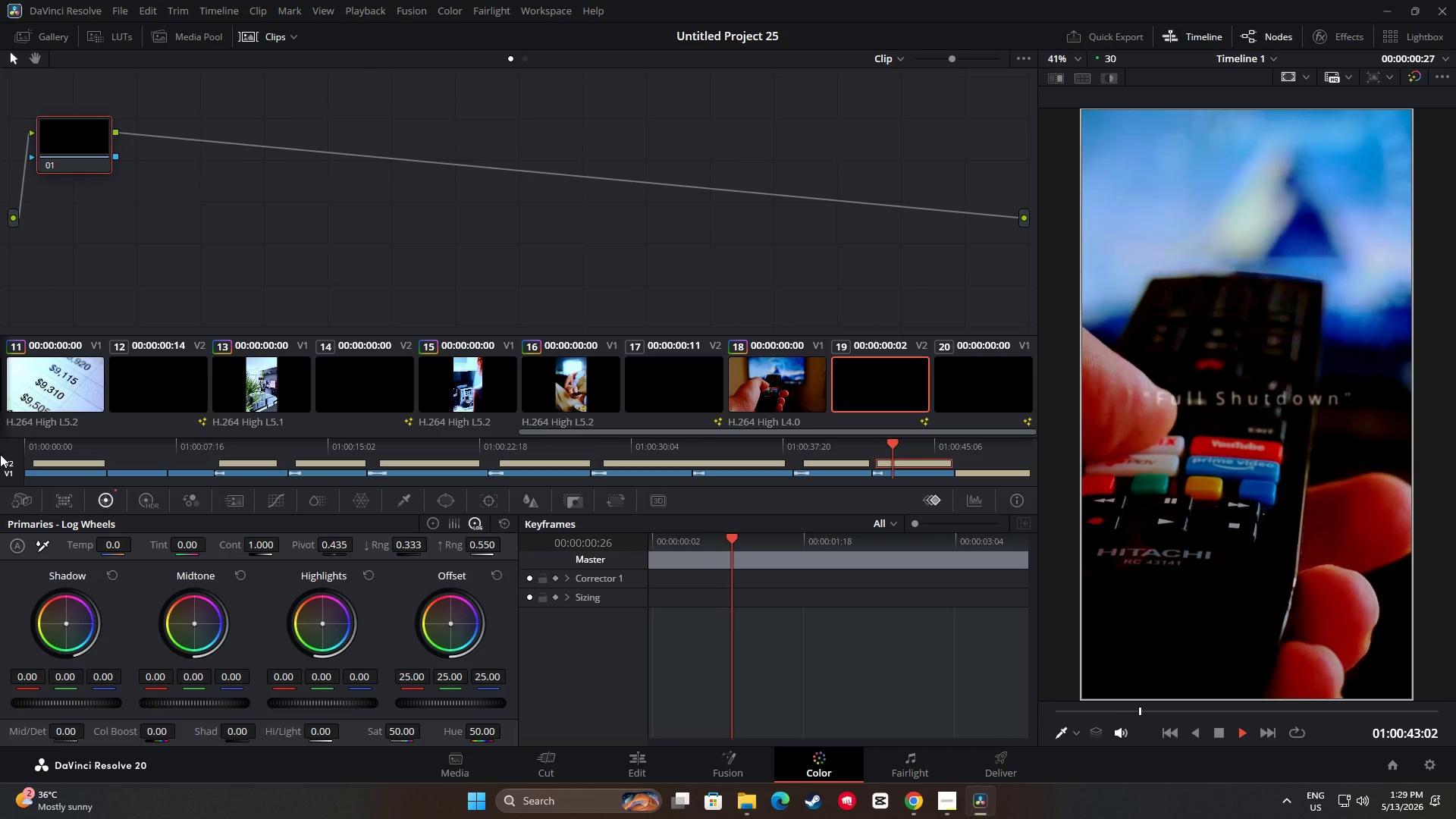 
key(Space)
 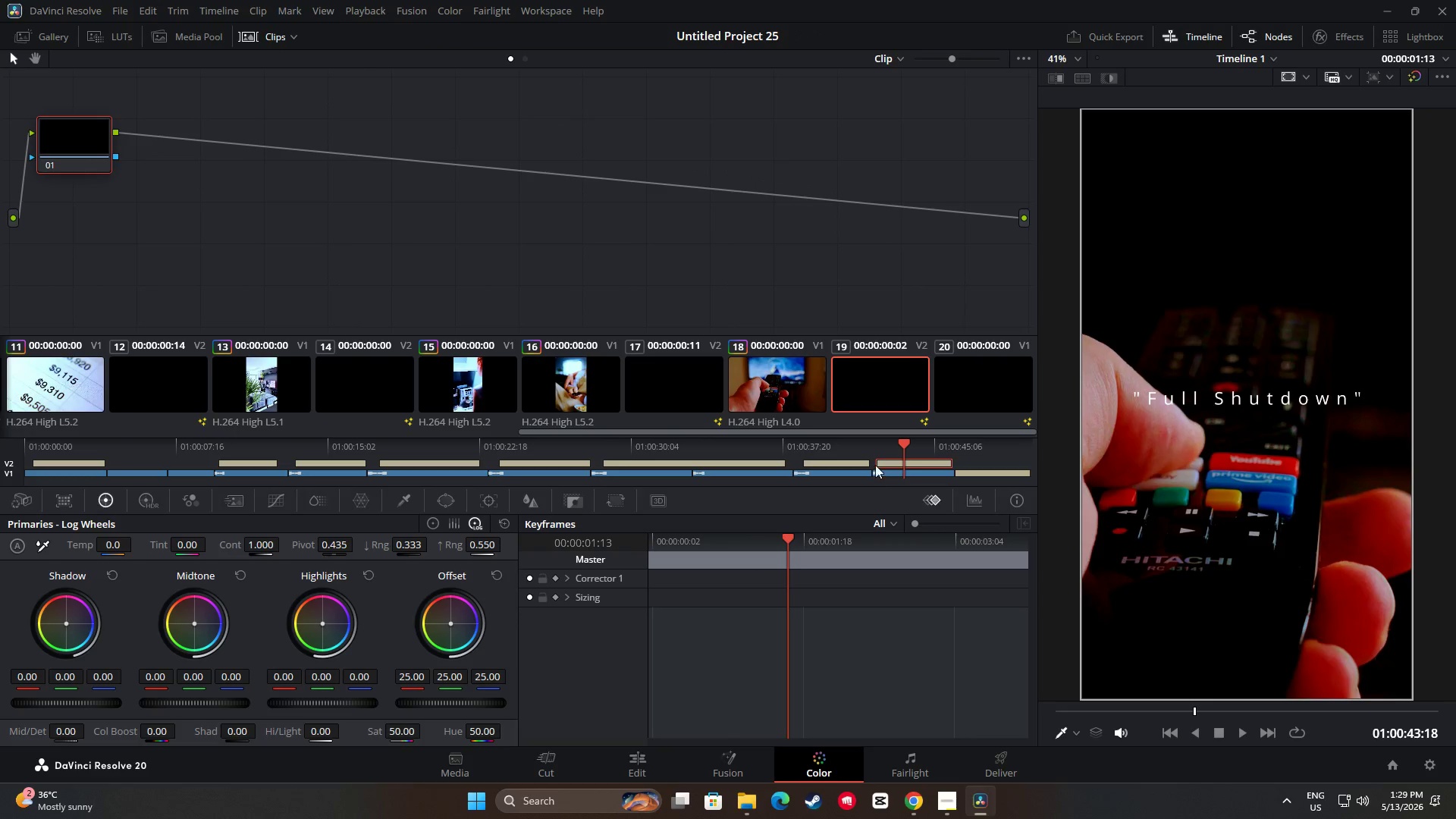 
left_click_drag(start_coordinate=[896, 444], to_coordinate=[0, 457])
 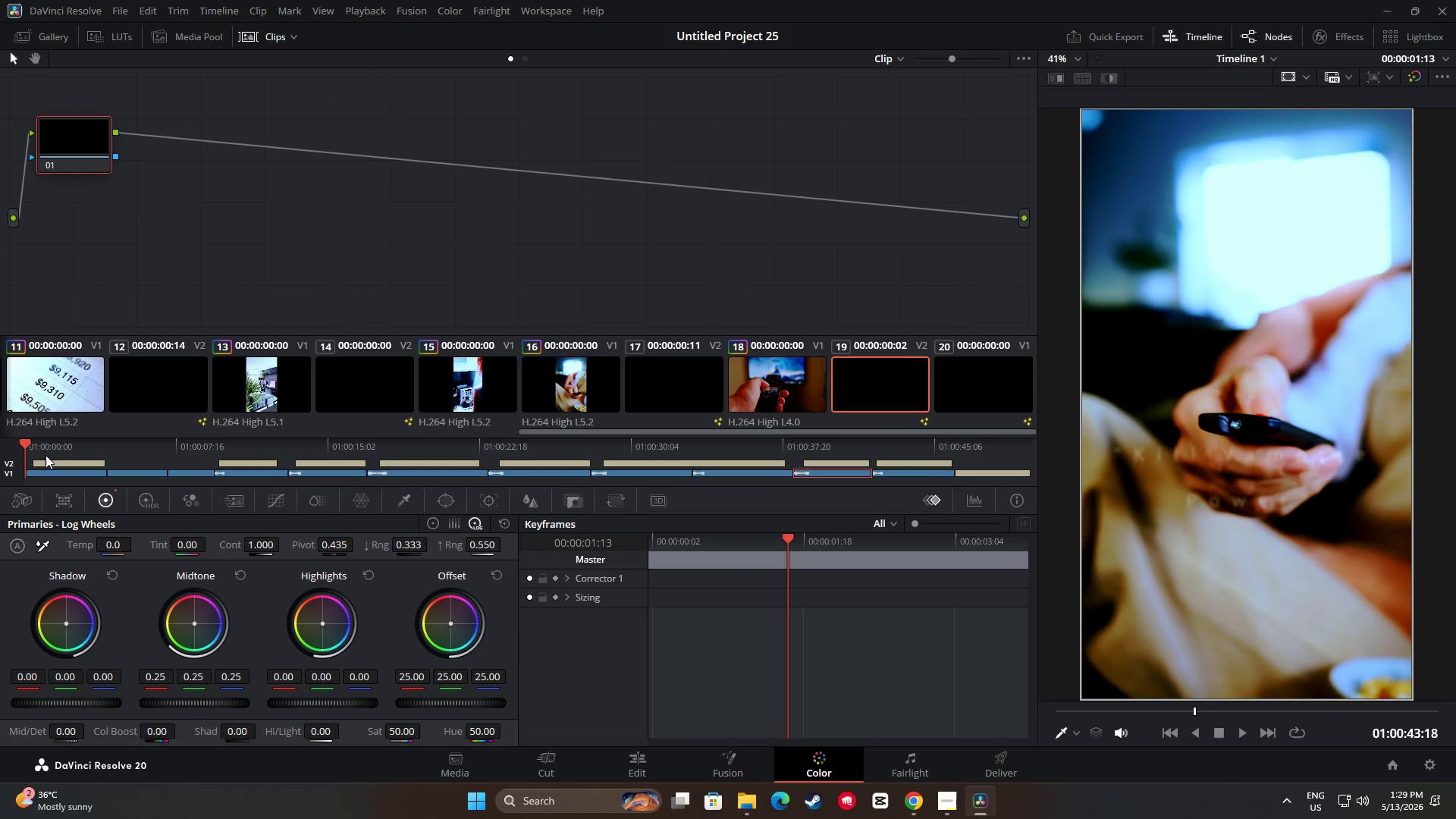 
key(Space)
 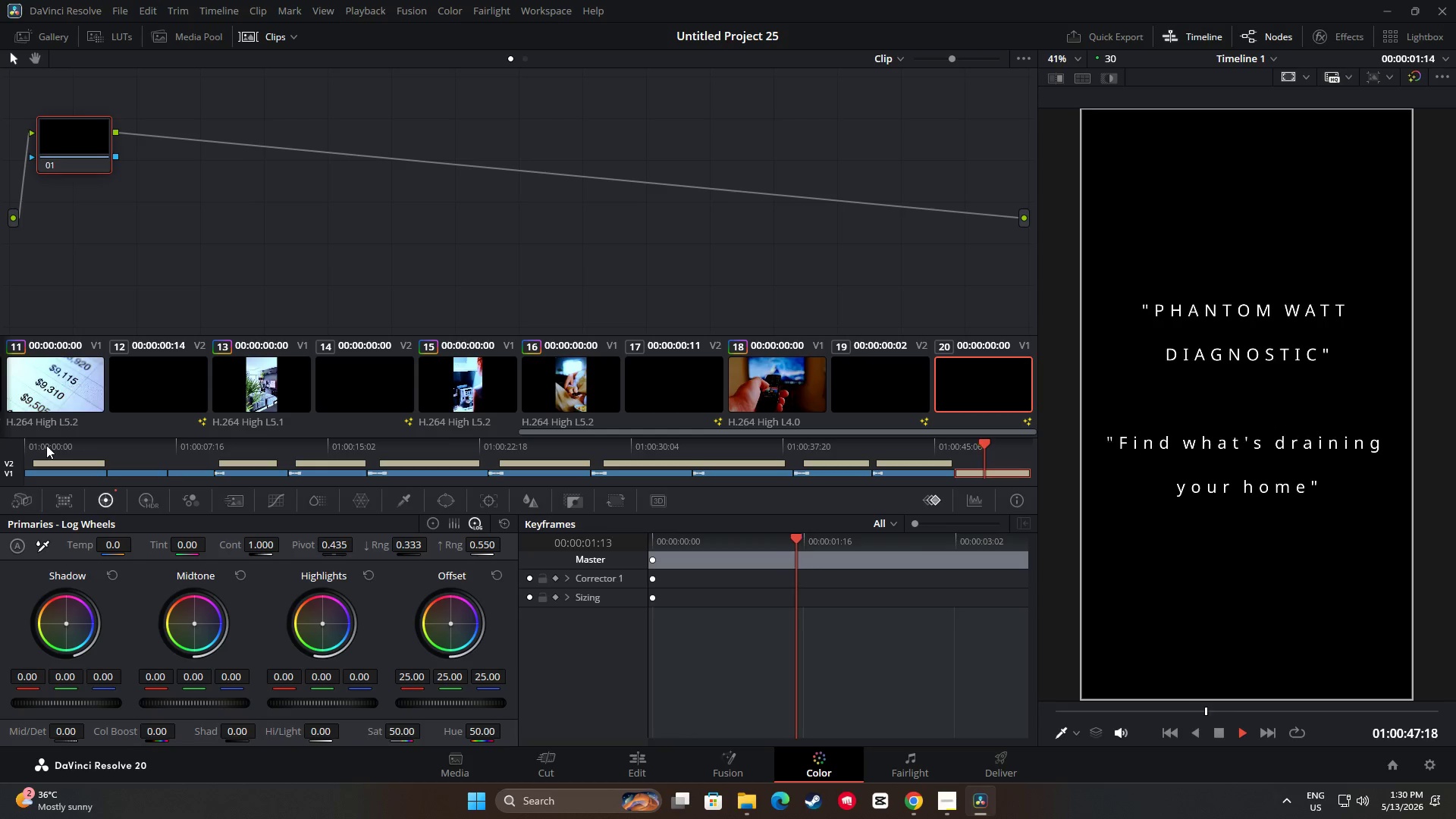 
wait(52.8)
 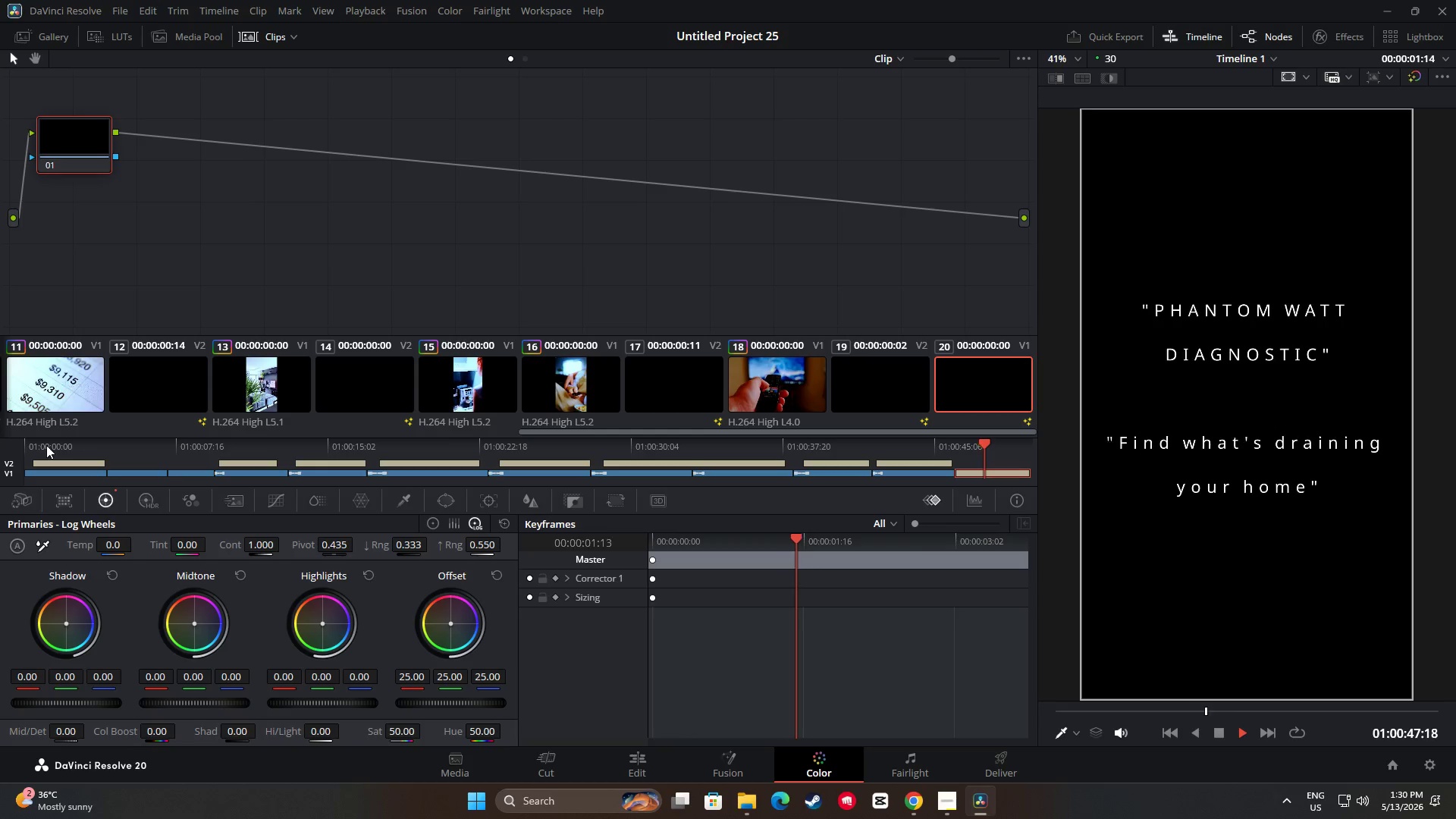 
key(Space)
 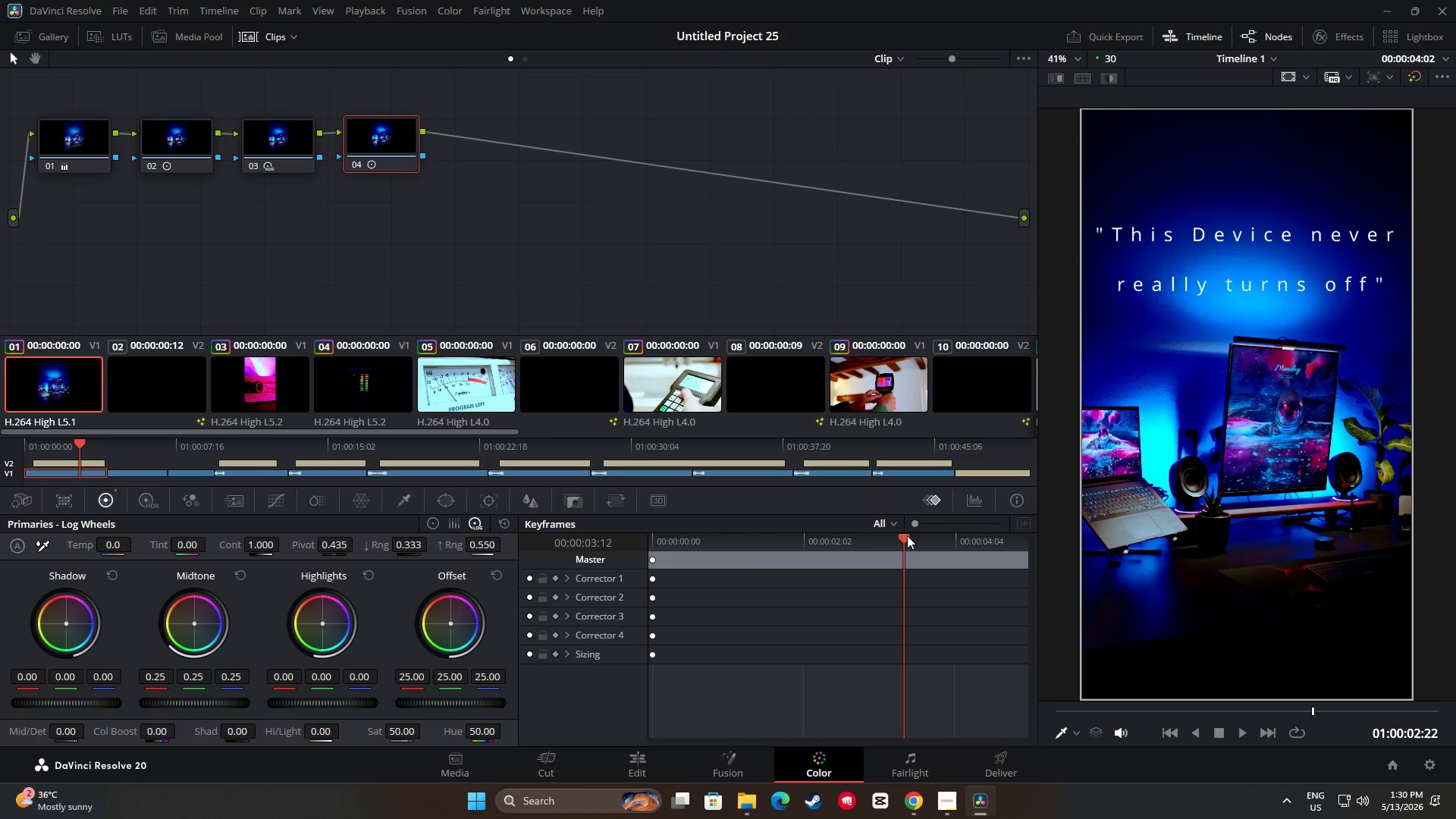 
left_click_drag(start_coordinate=[908, 536], to_coordinate=[639, 555])
 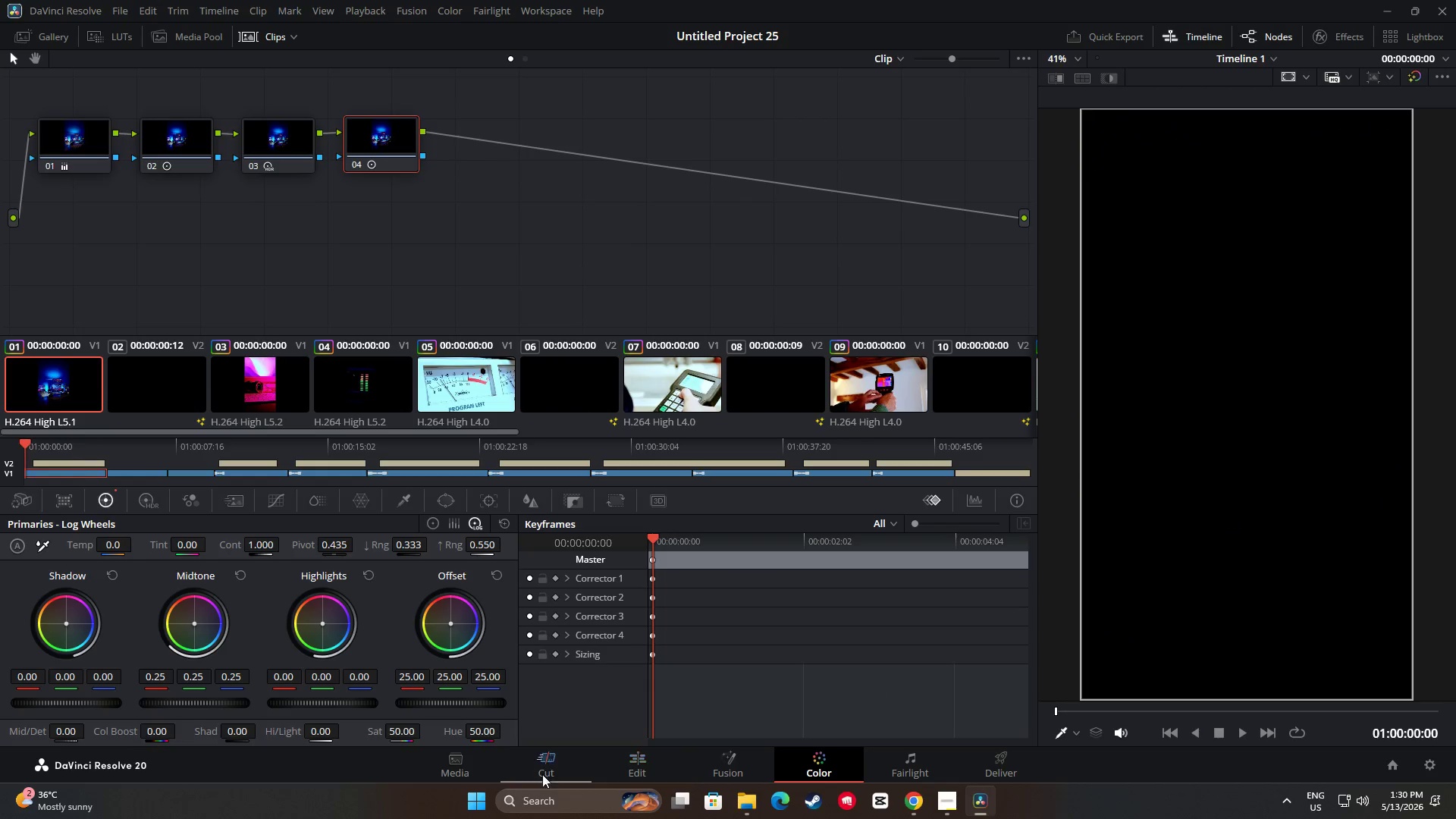 
left_click([541, 769])
 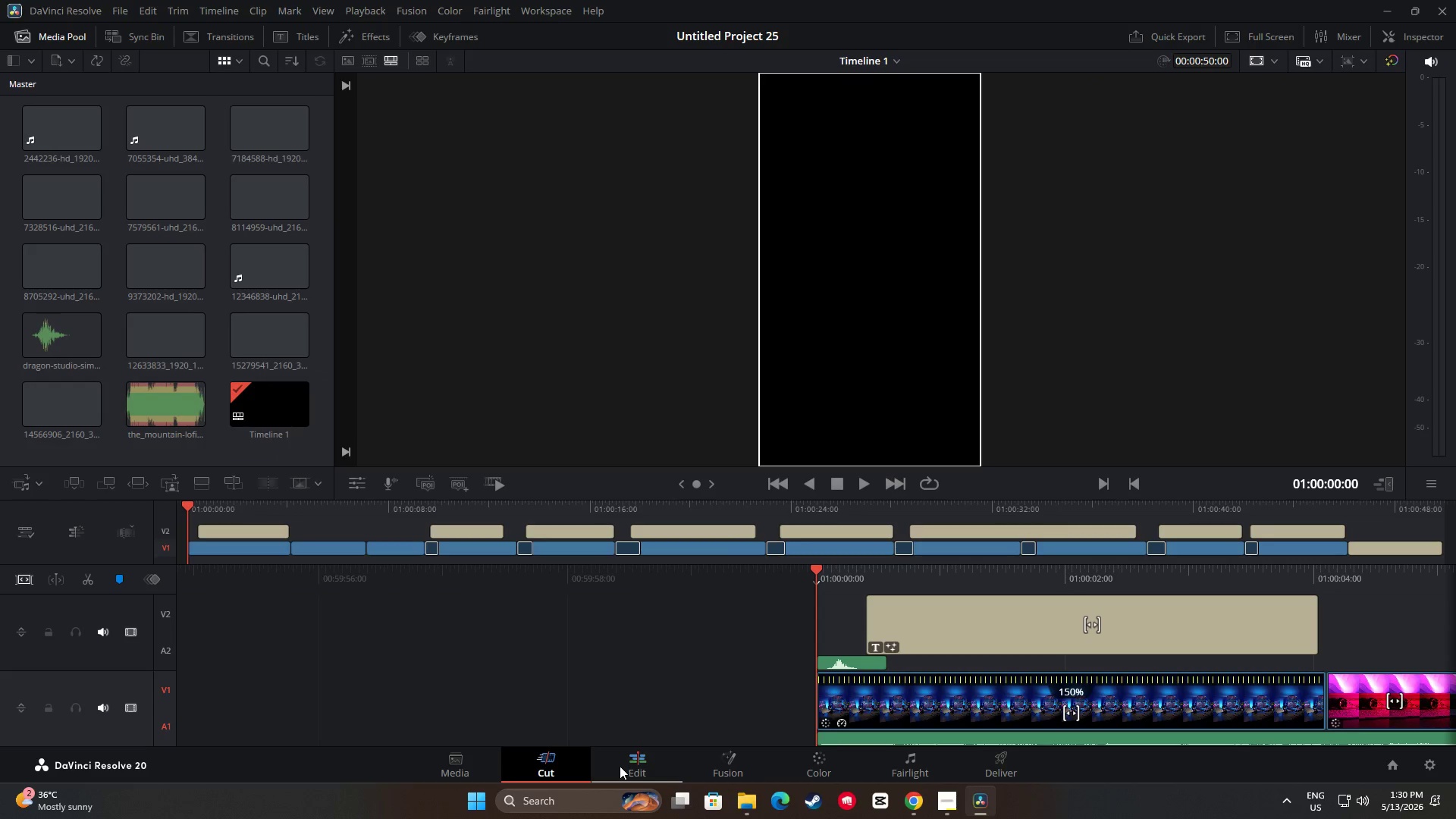 
left_click([620, 766])
 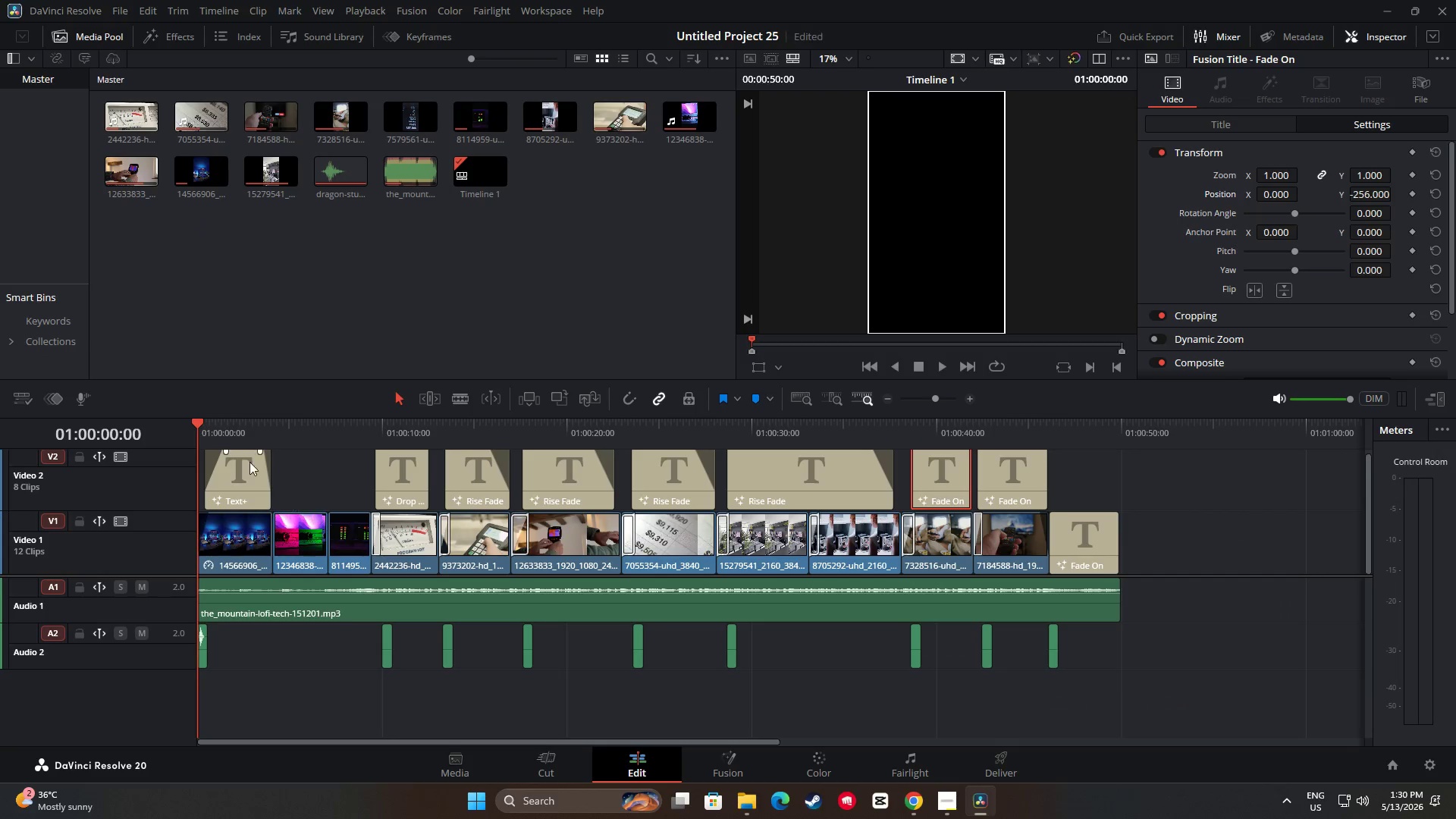 
left_click_drag(start_coordinate=[193, 424], to_coordinate=[224, 423])
 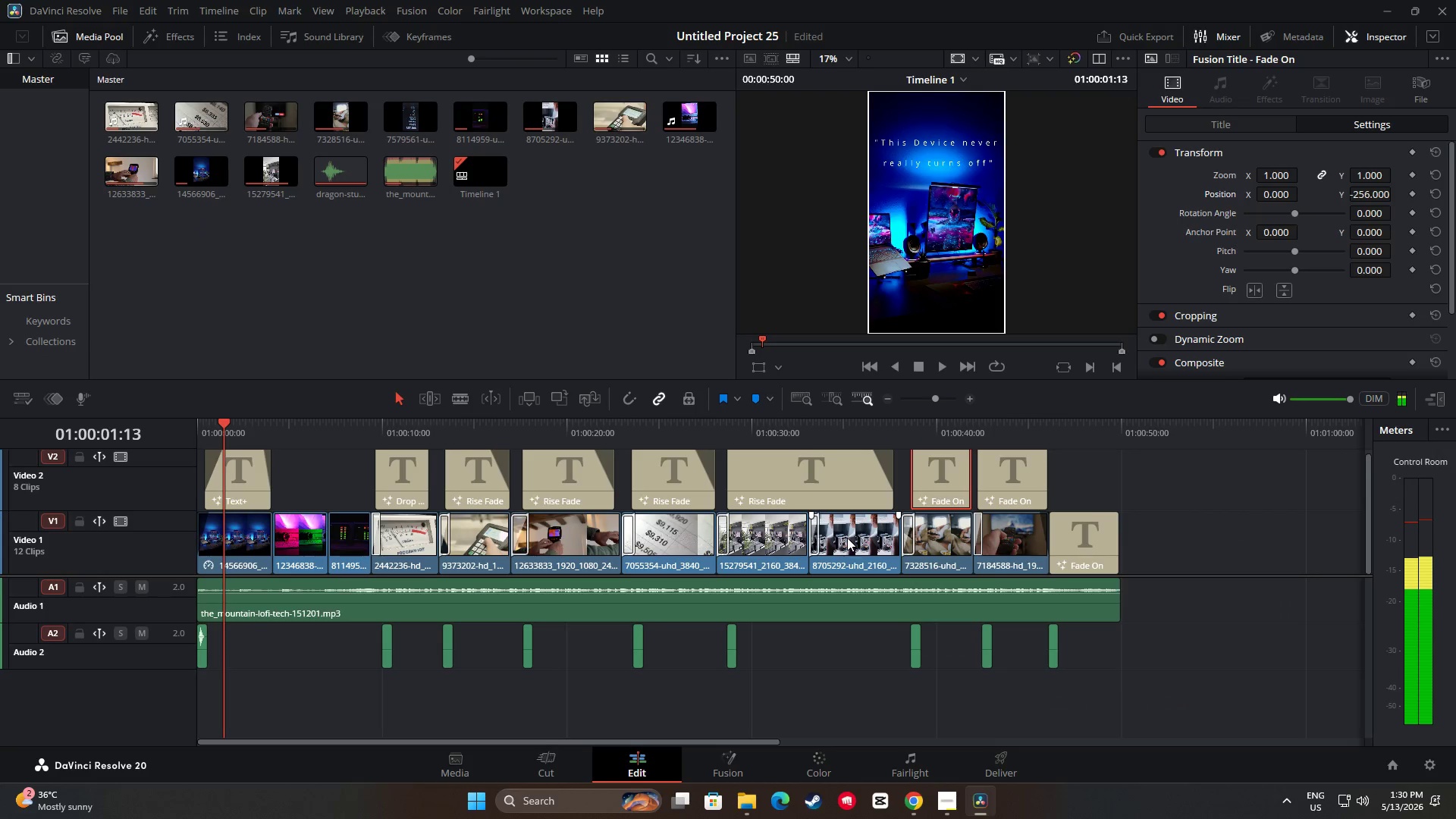 